 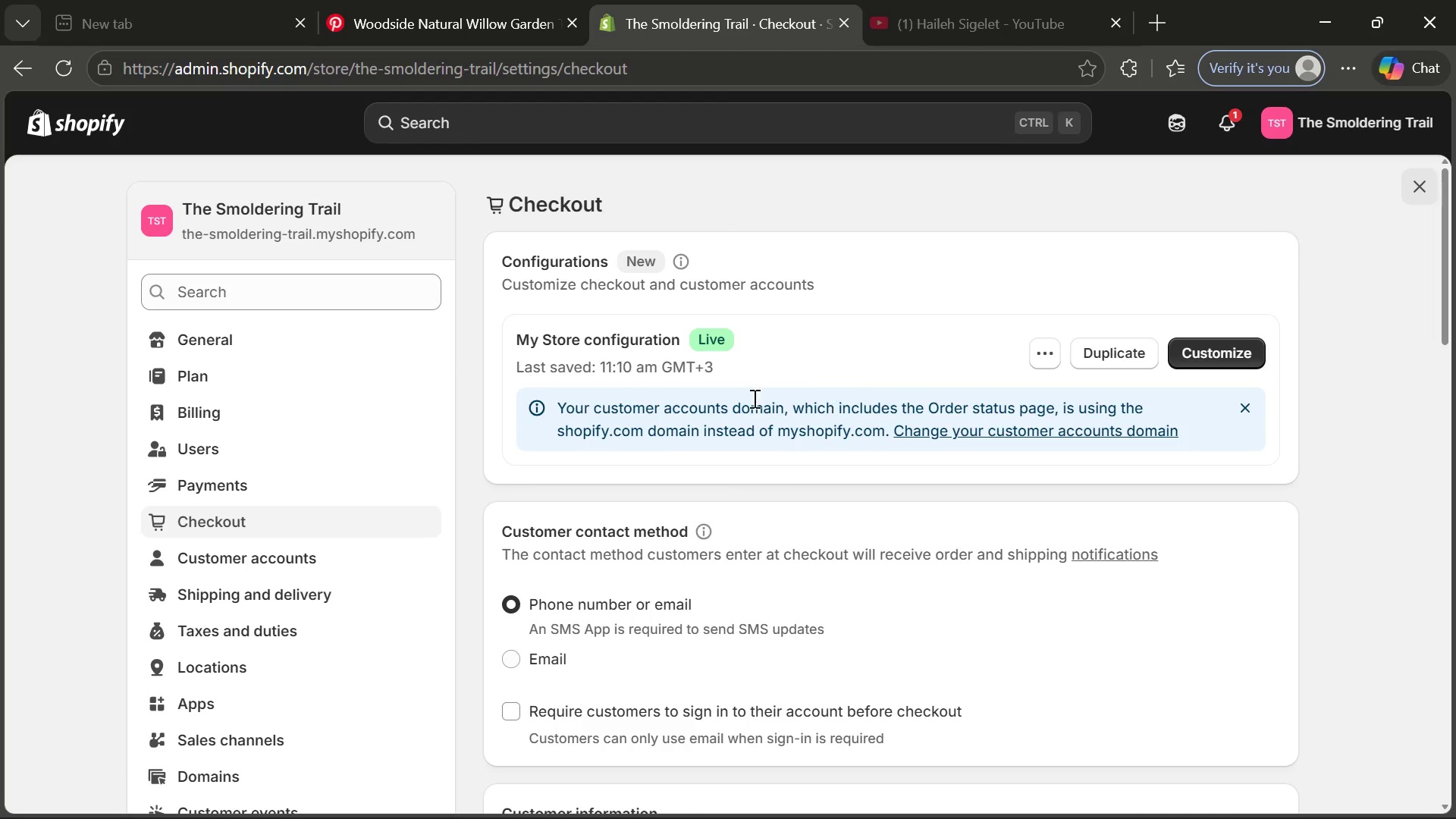 
left_click([812, 359])
 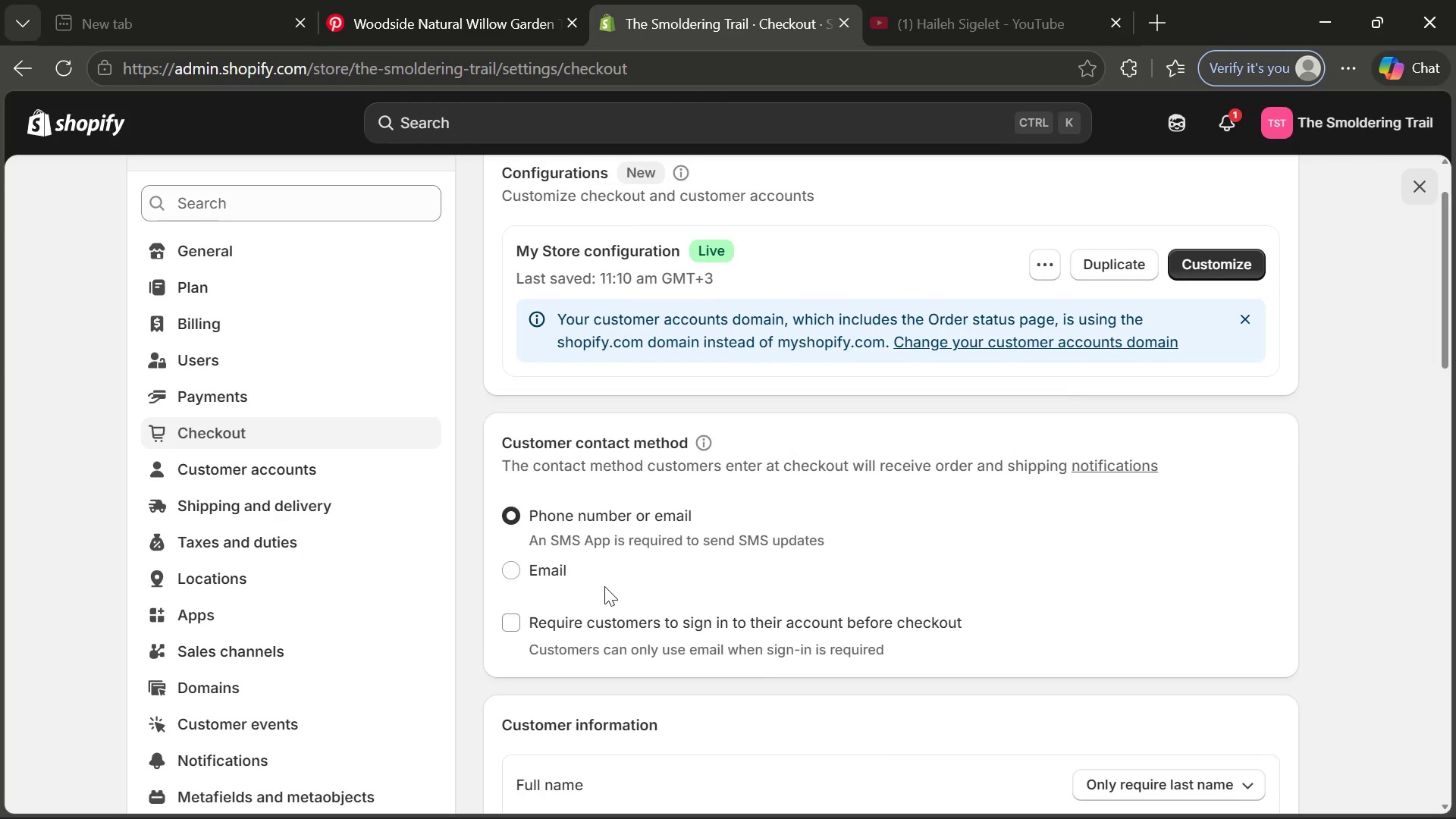 
left_click([523, 576])
 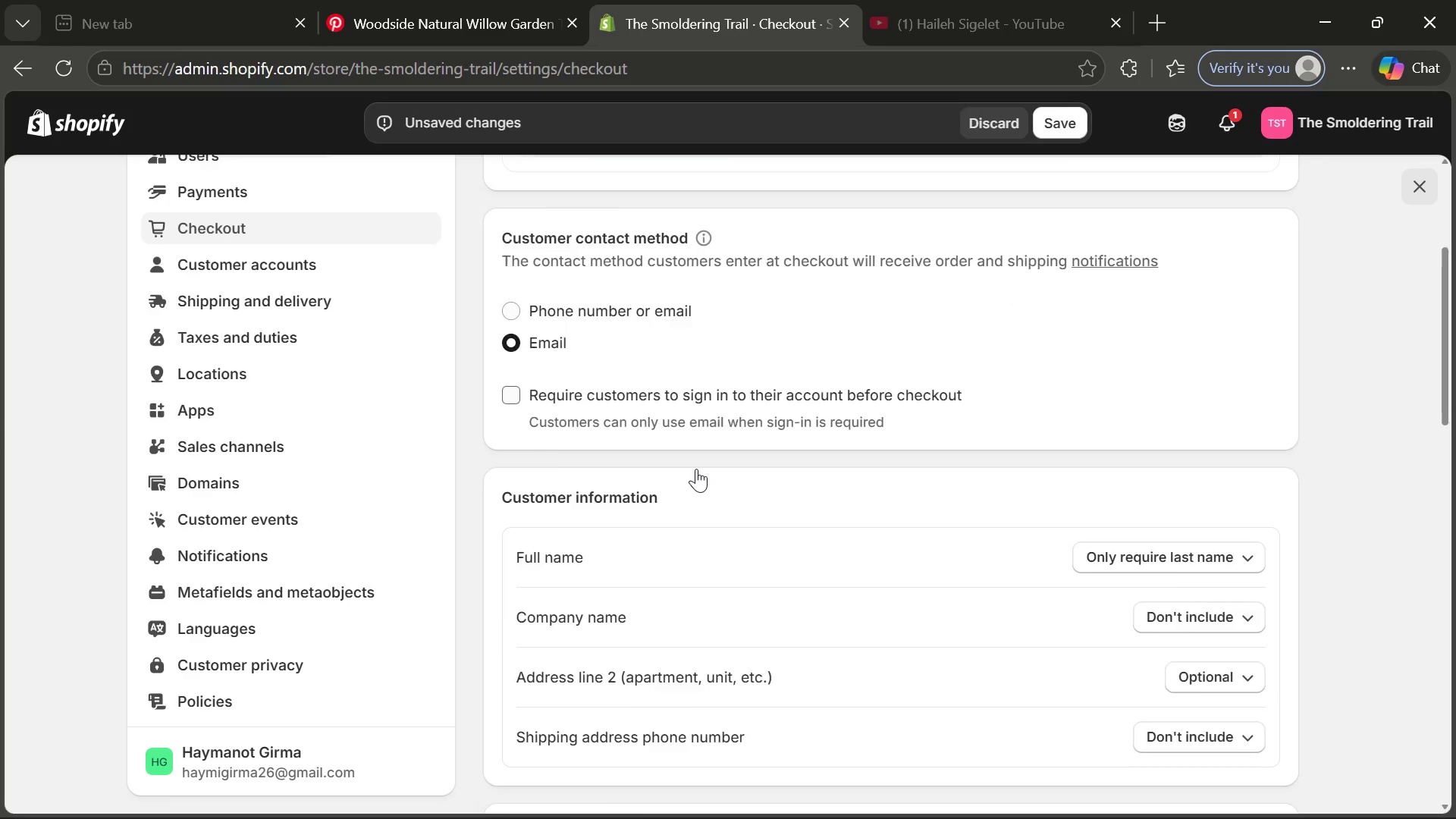 
wait(7.19)
 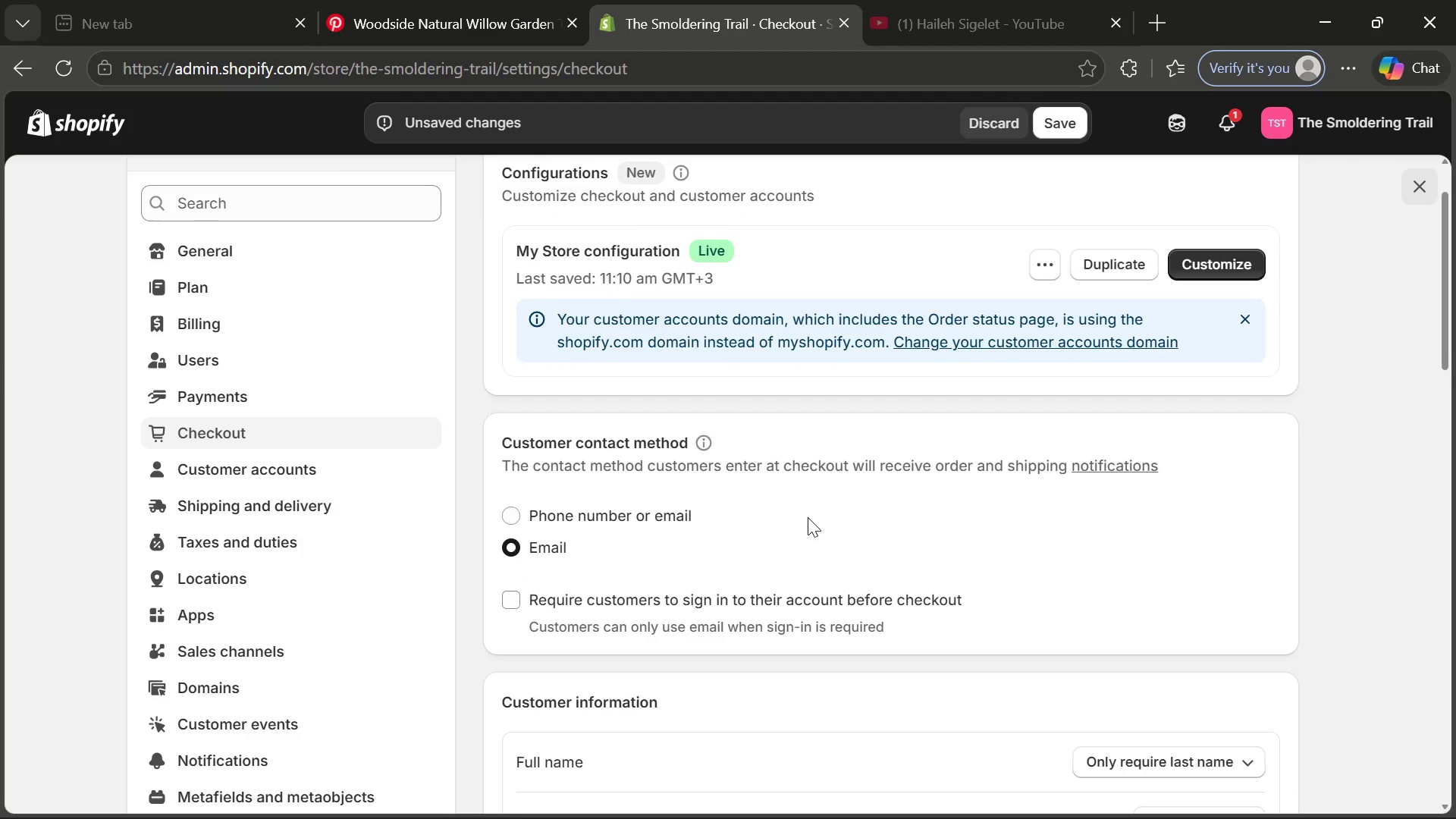 
mouse_move([782, 599])
 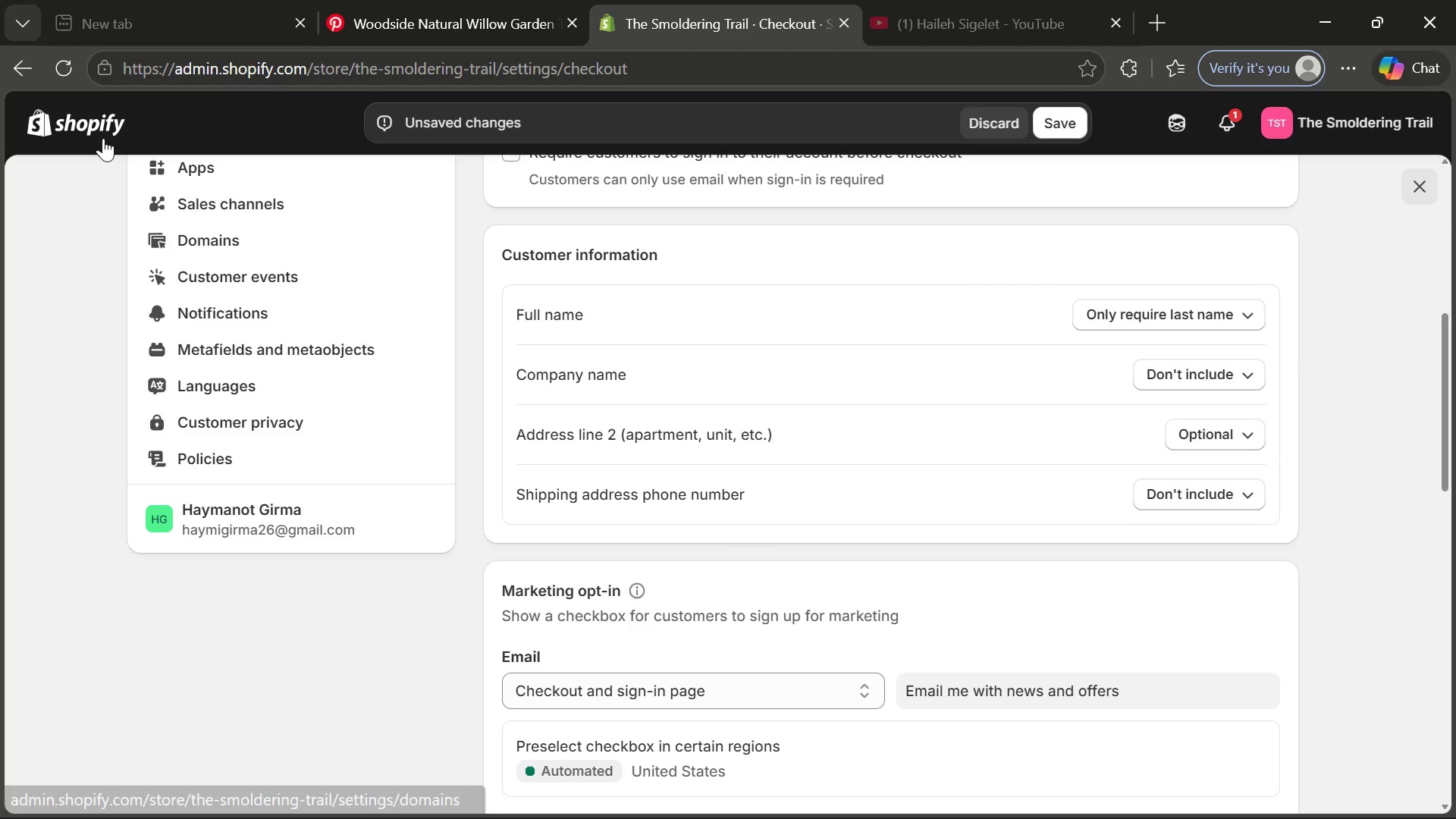 
left_click([103, 135])
 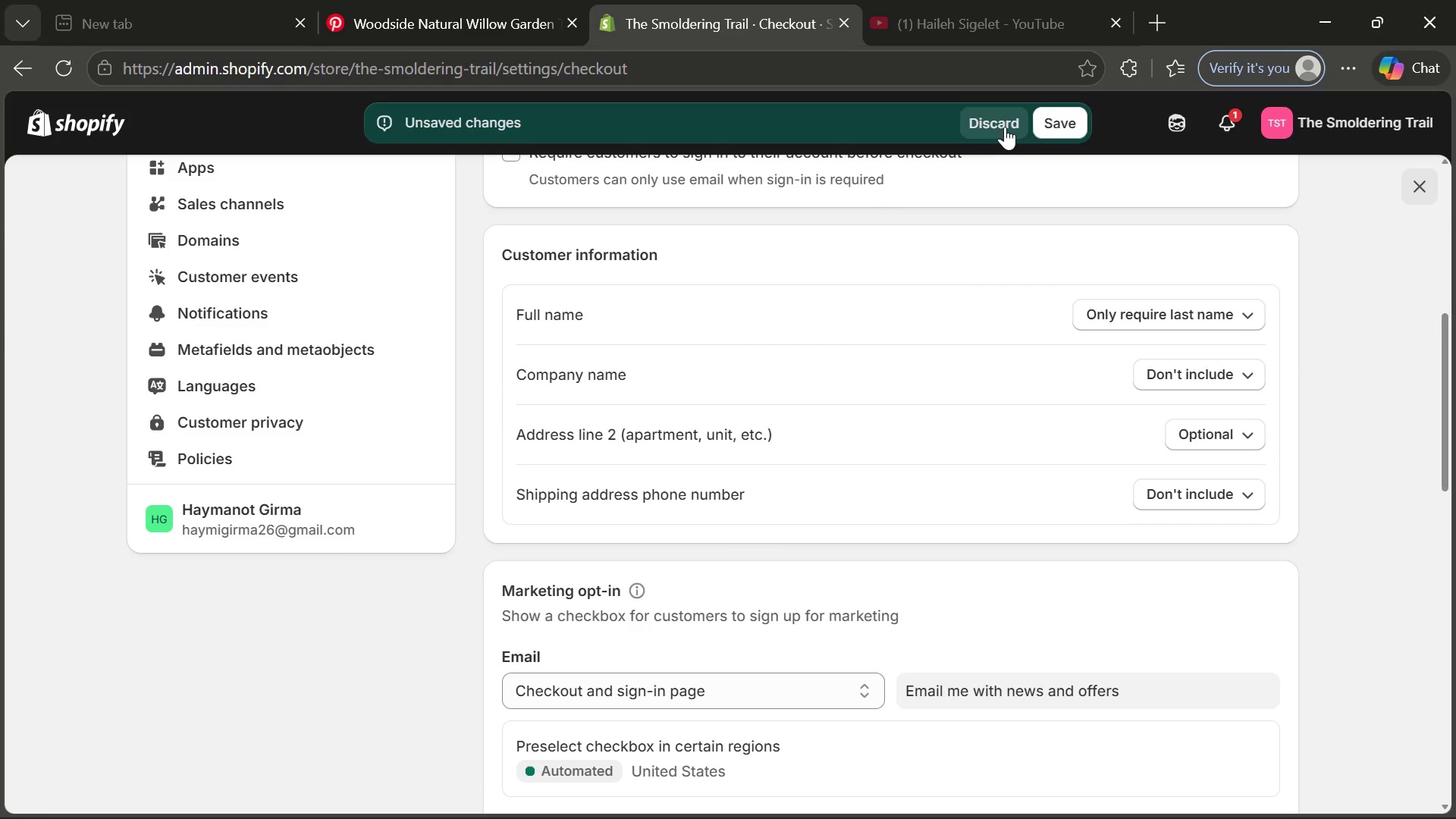 
left_click([1001, 125])
 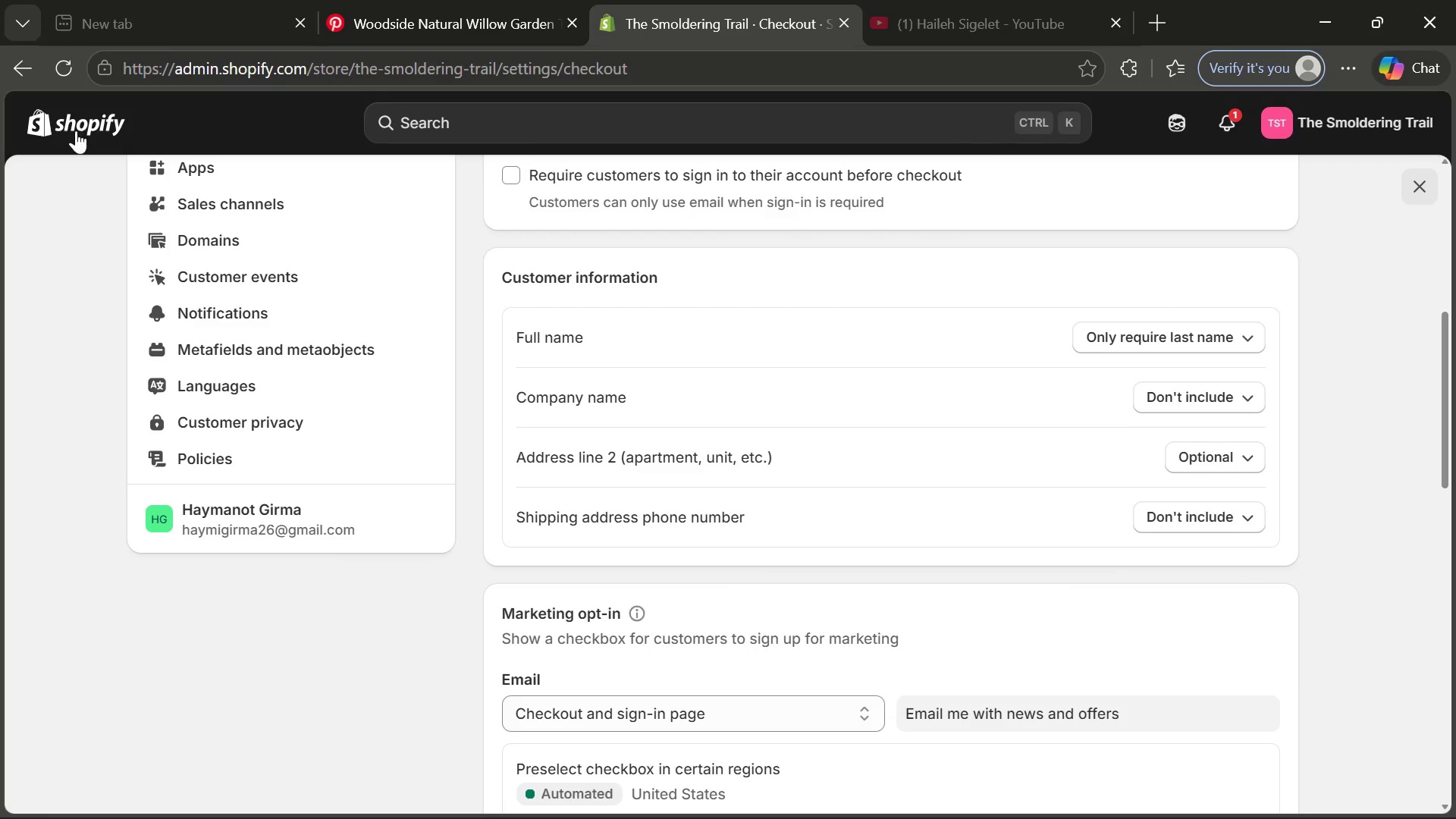 
left_click([76, 130])
 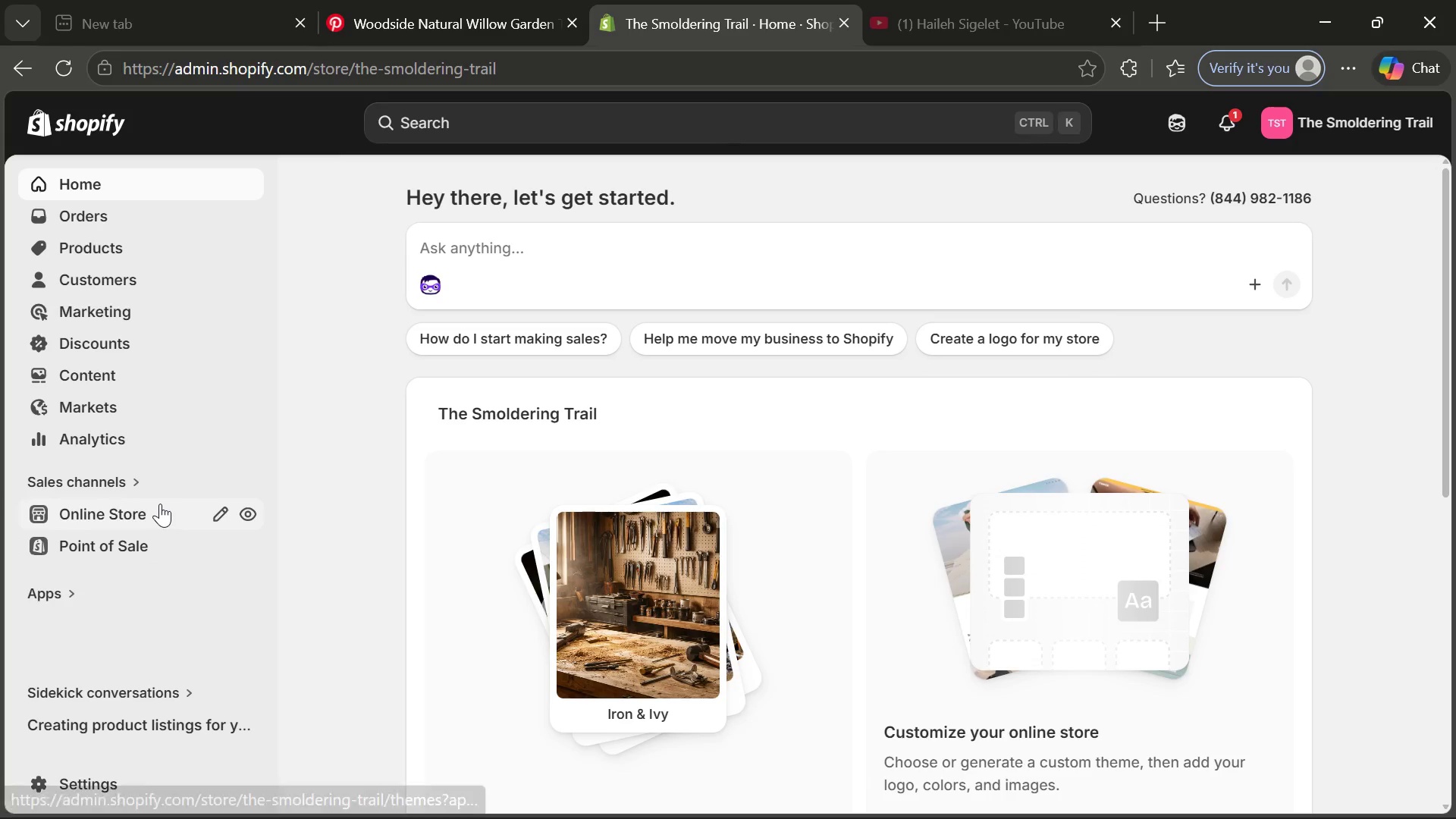 
wait(6.2)
 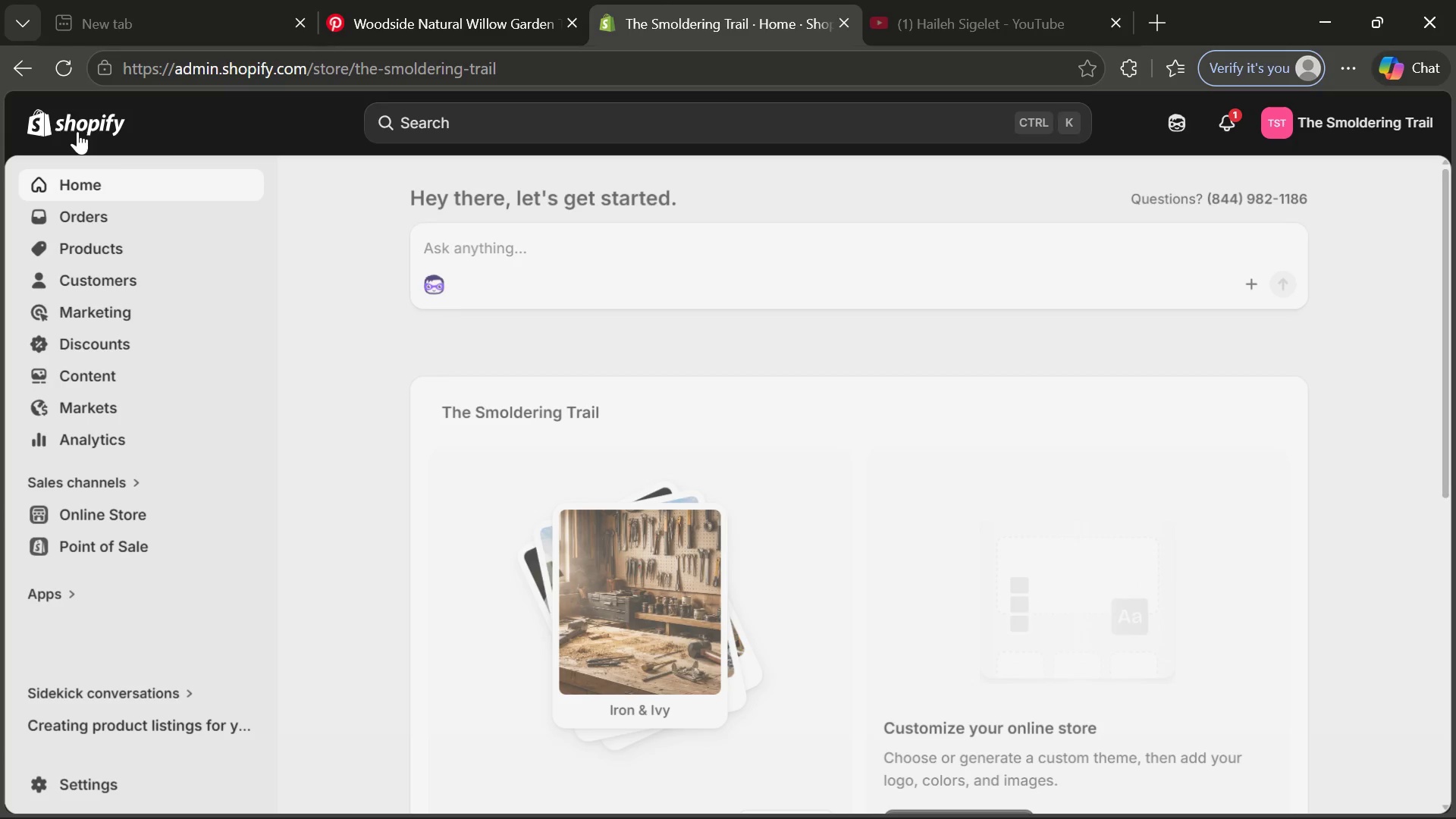 
left_click([249, 517])
 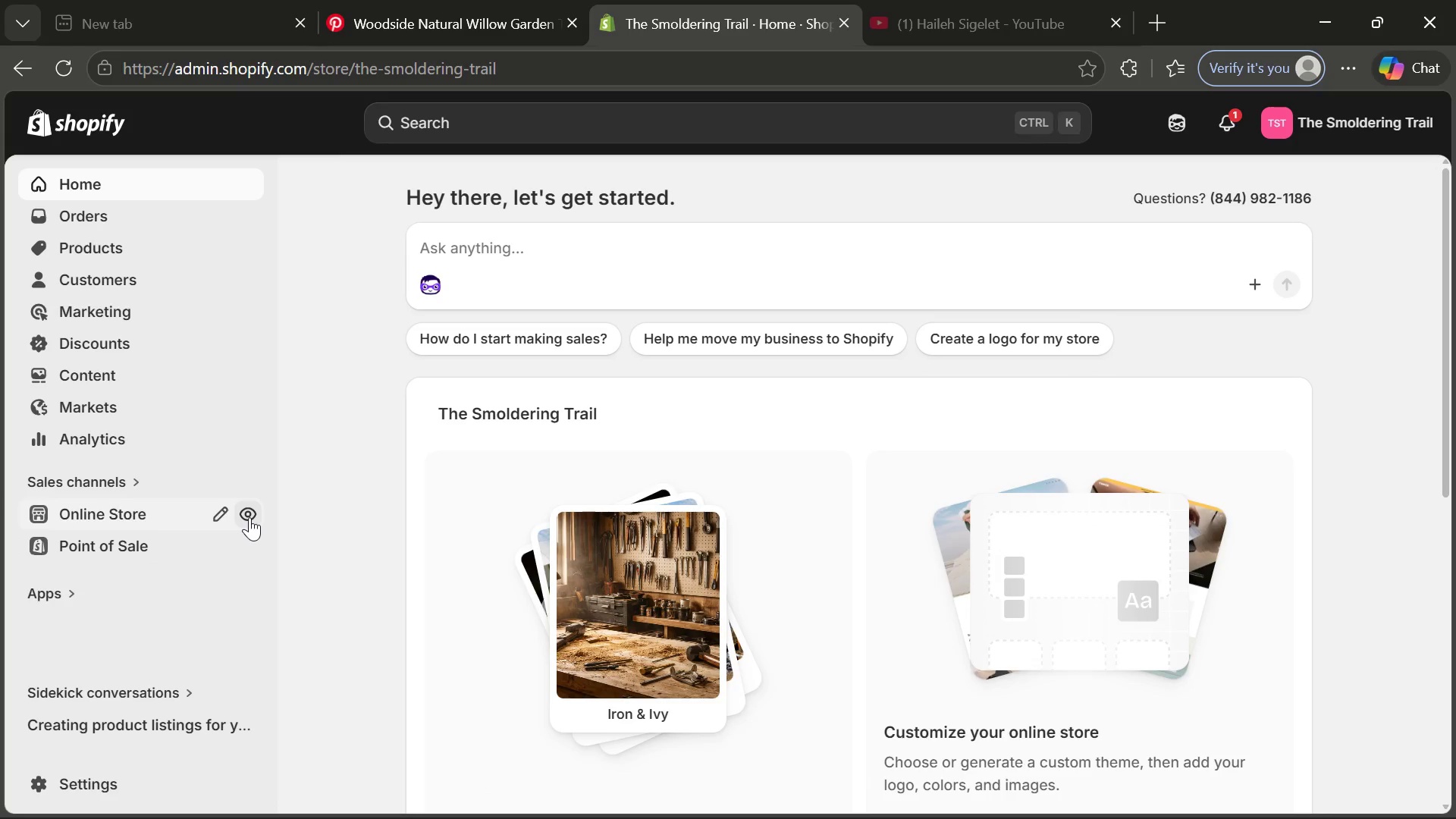 
wait(9.99)
 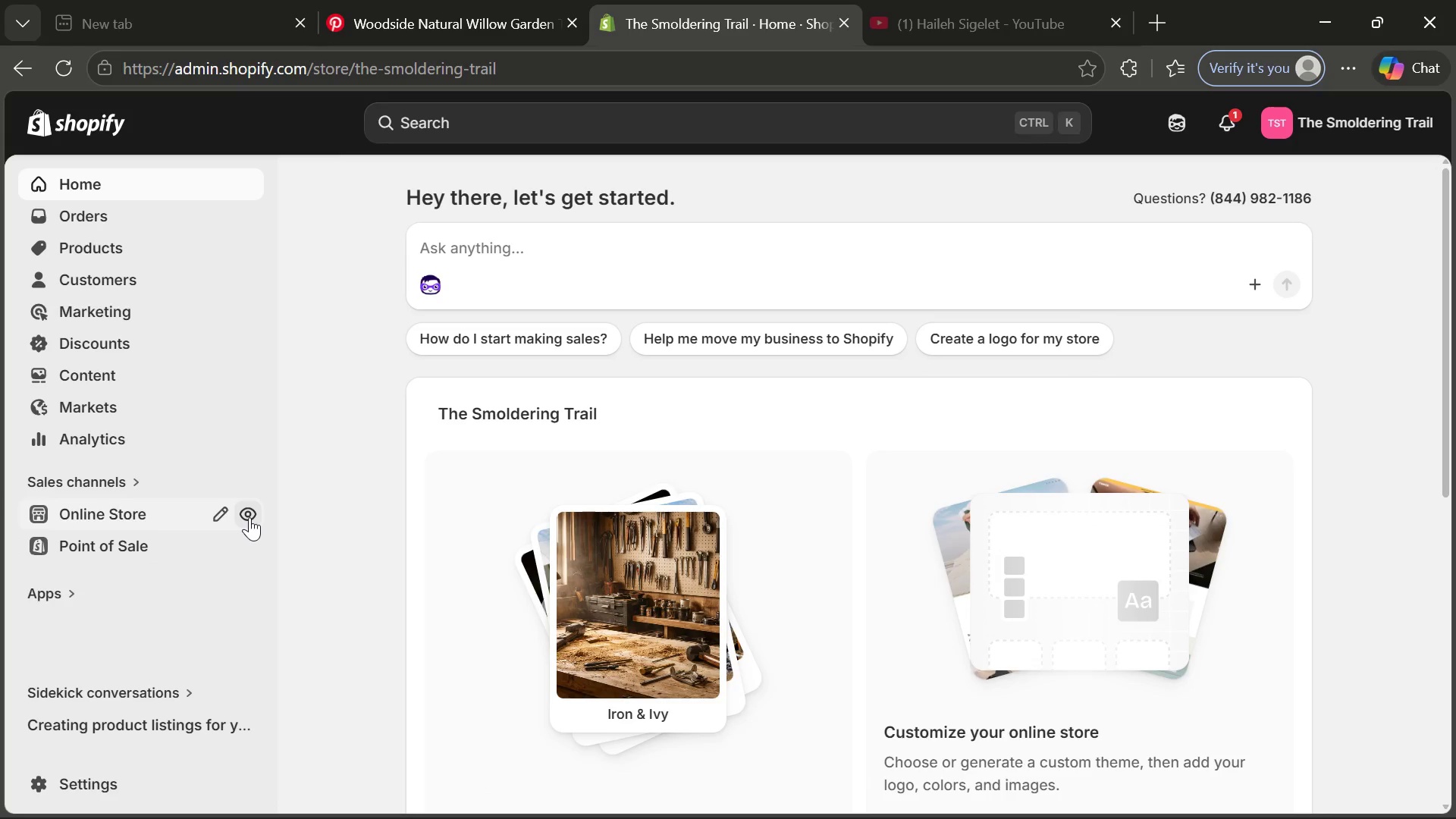 
left_click([248, 513])
 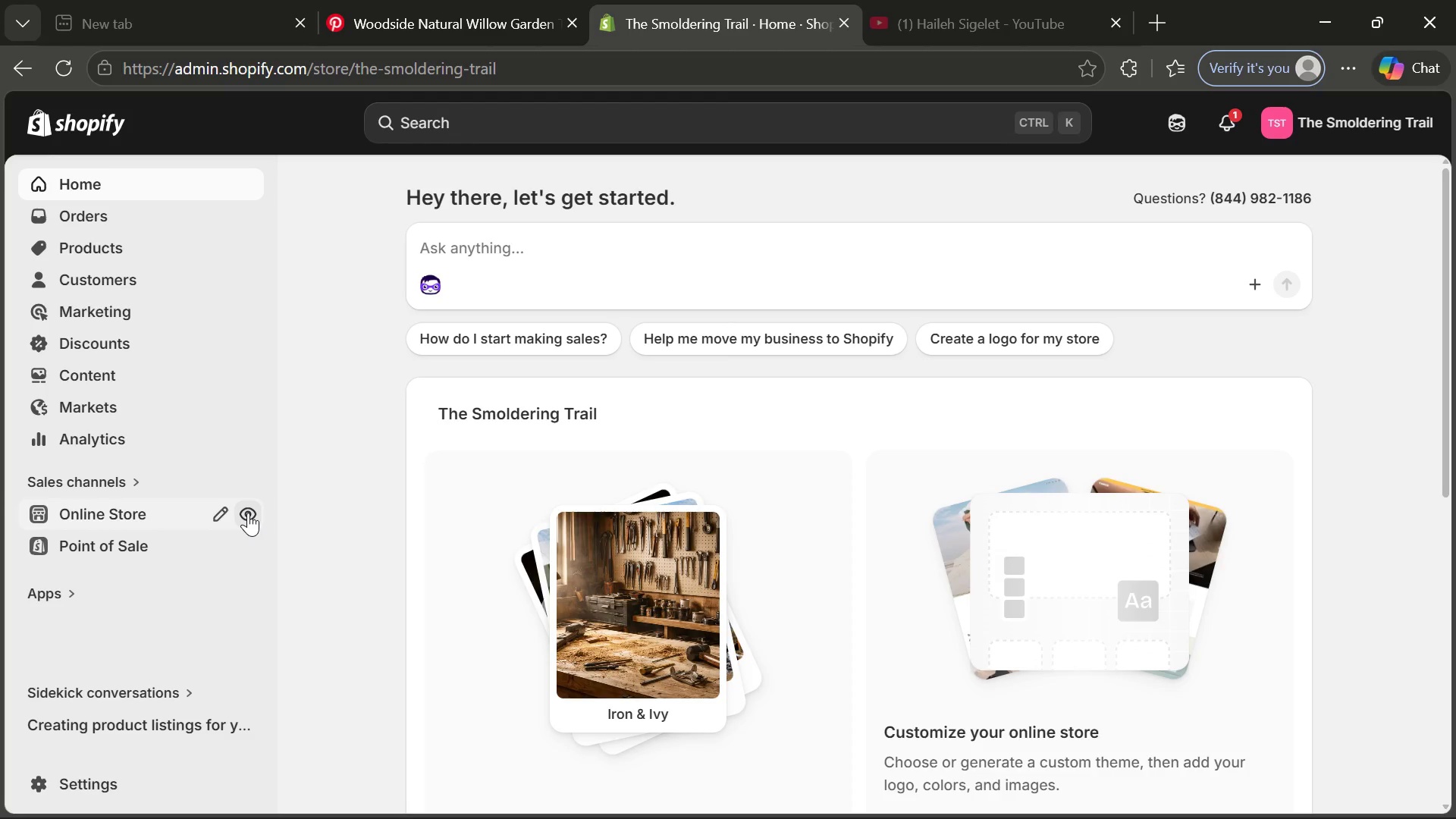 
left_click([248, 513])
 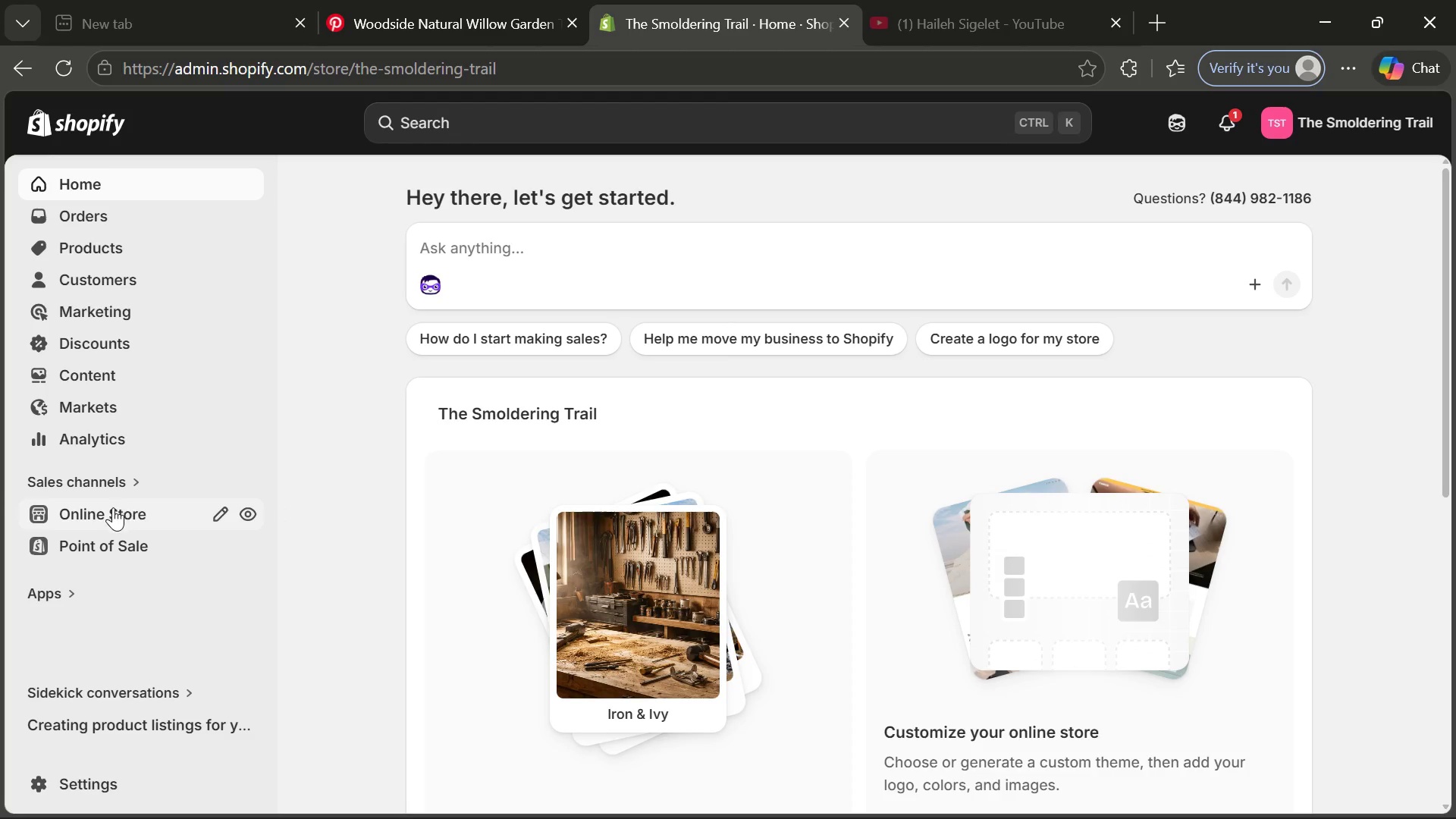 
left_click([113, 508])
 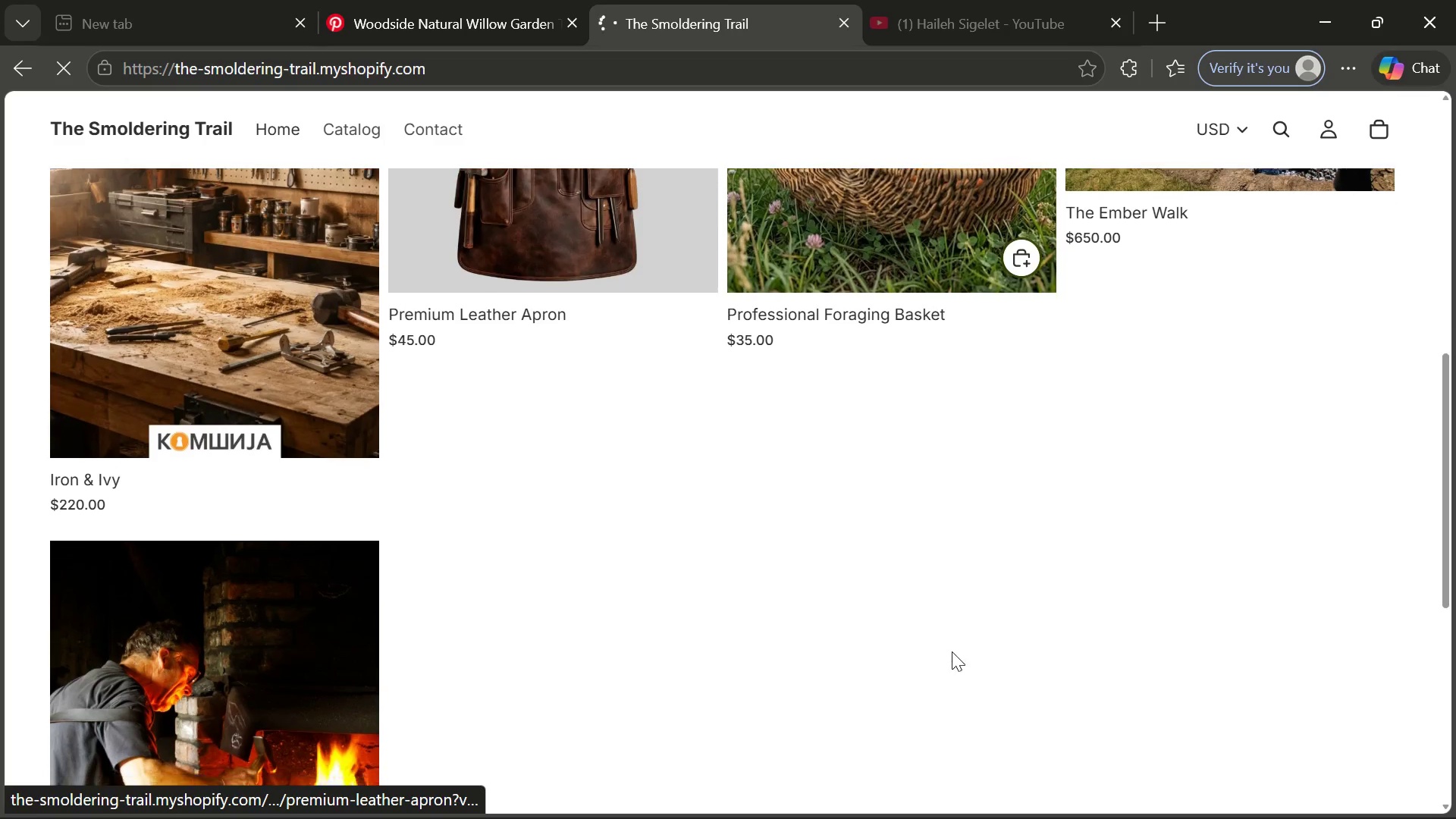 
wait(32.97)
 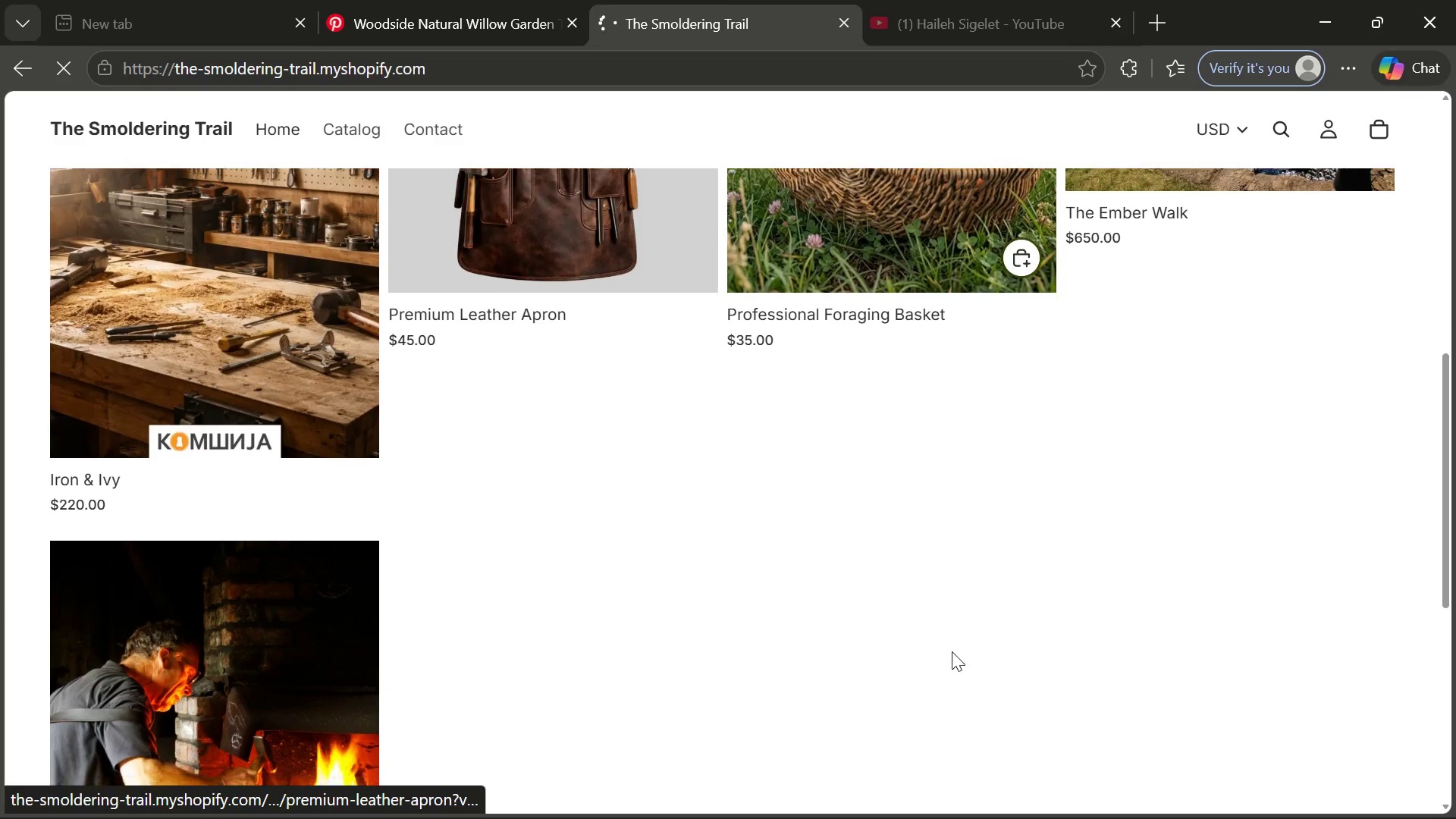 
left_click([350, 500])
 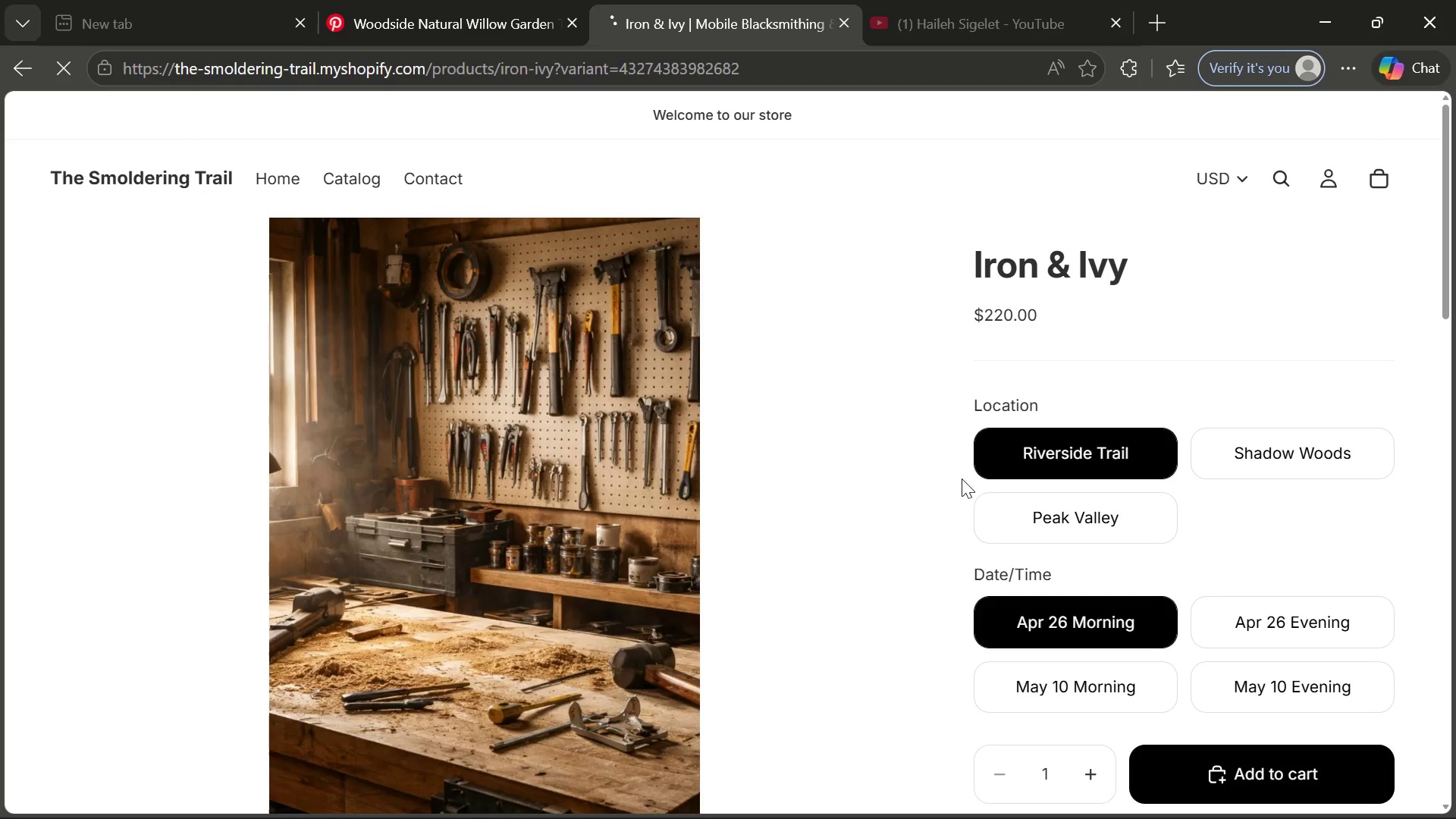 
wait(10.12)
 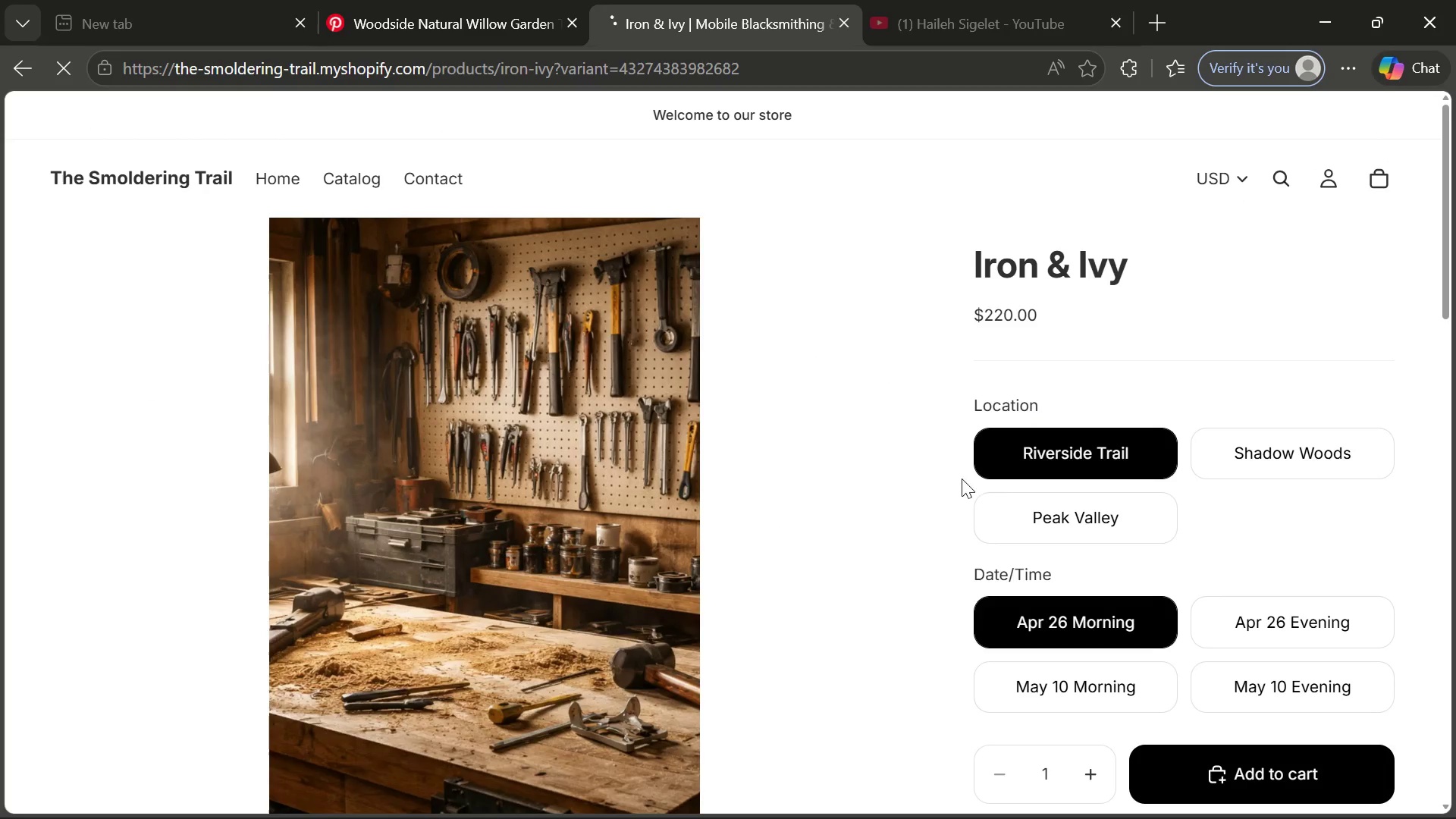 
left_click([1320, 635])
 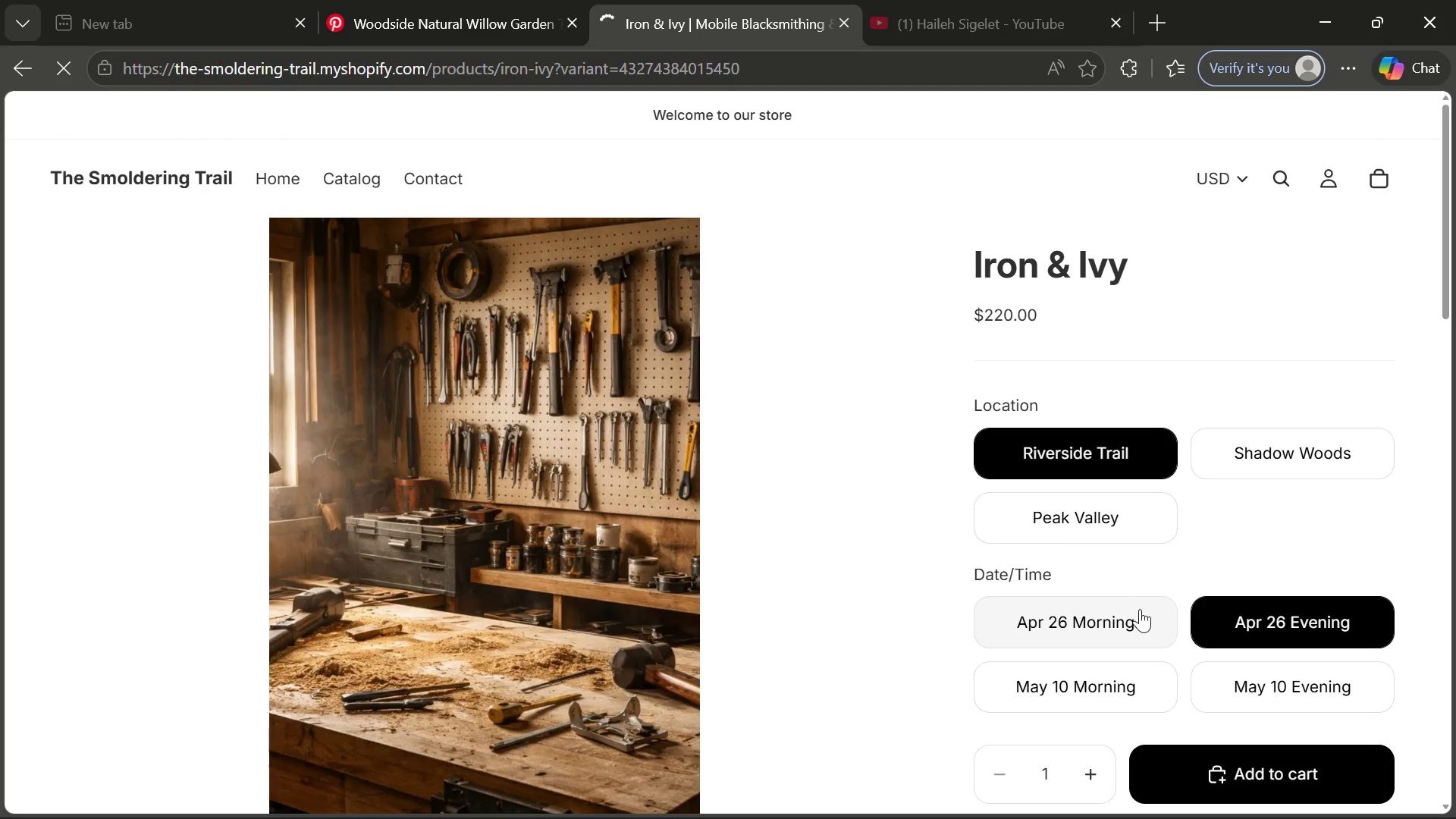 
left_click([1136, 614])
 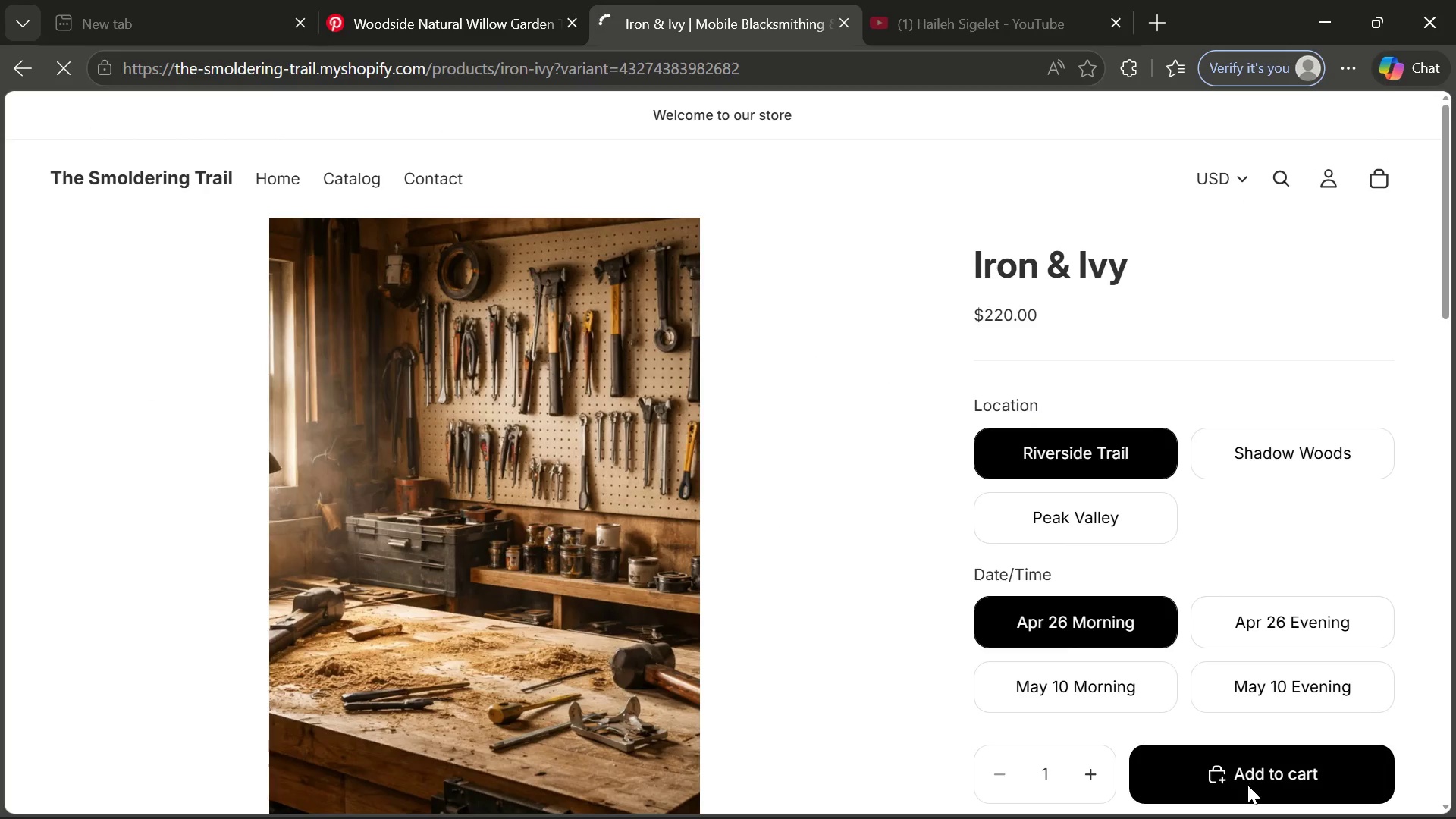 
left_click([1247, 785])
 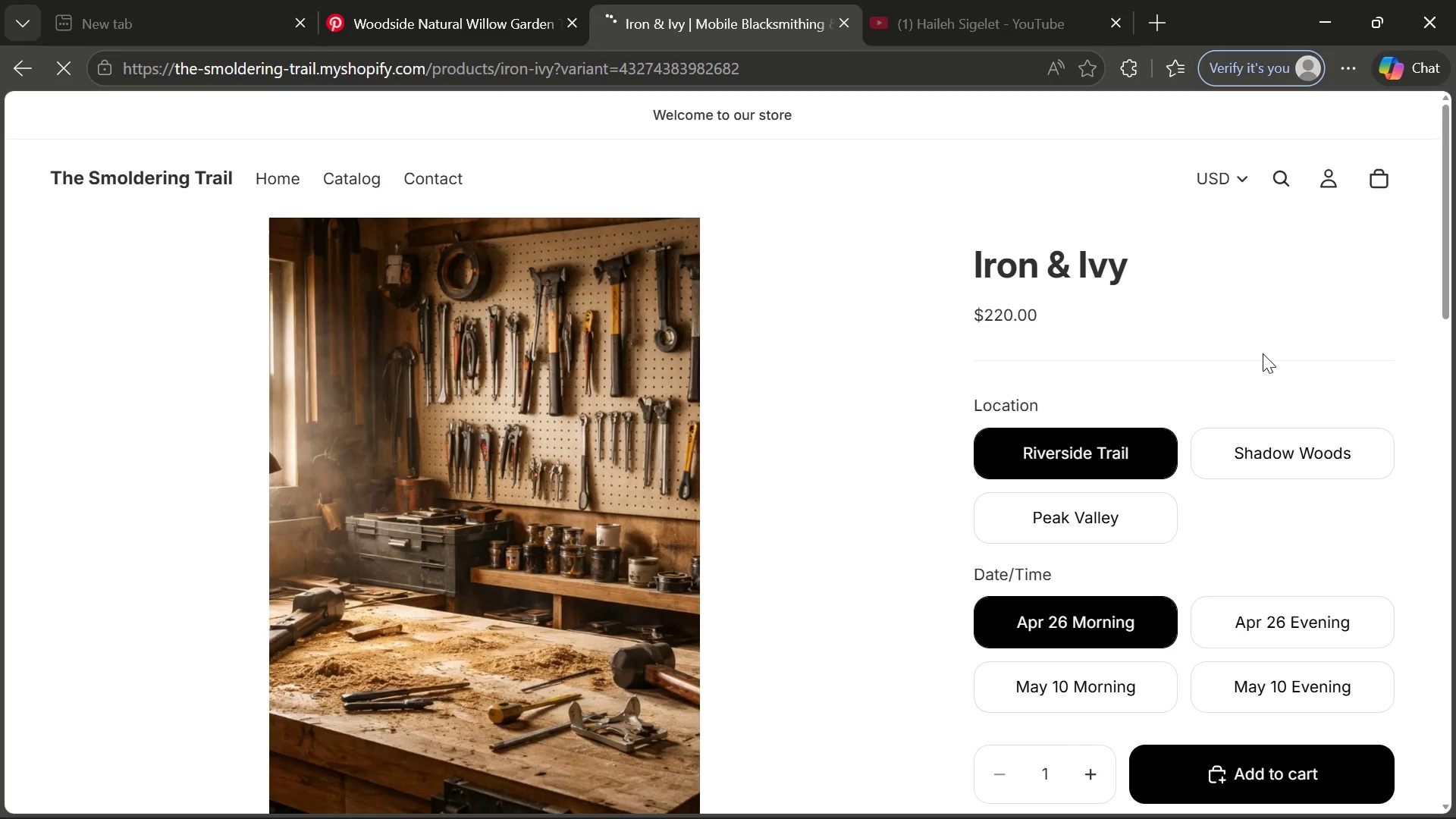 
wait(22.69)
 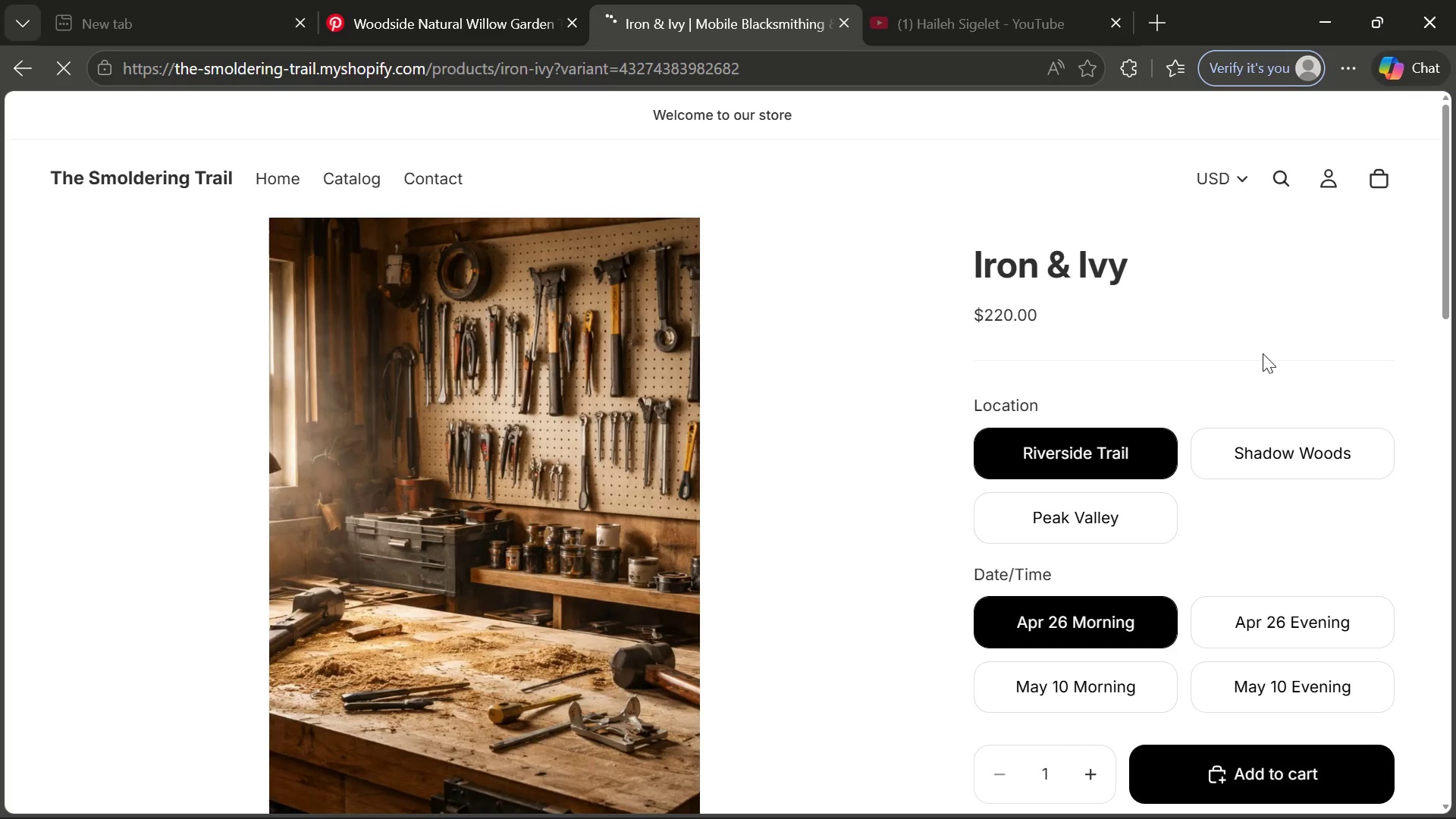 
left_click([1010, 788])